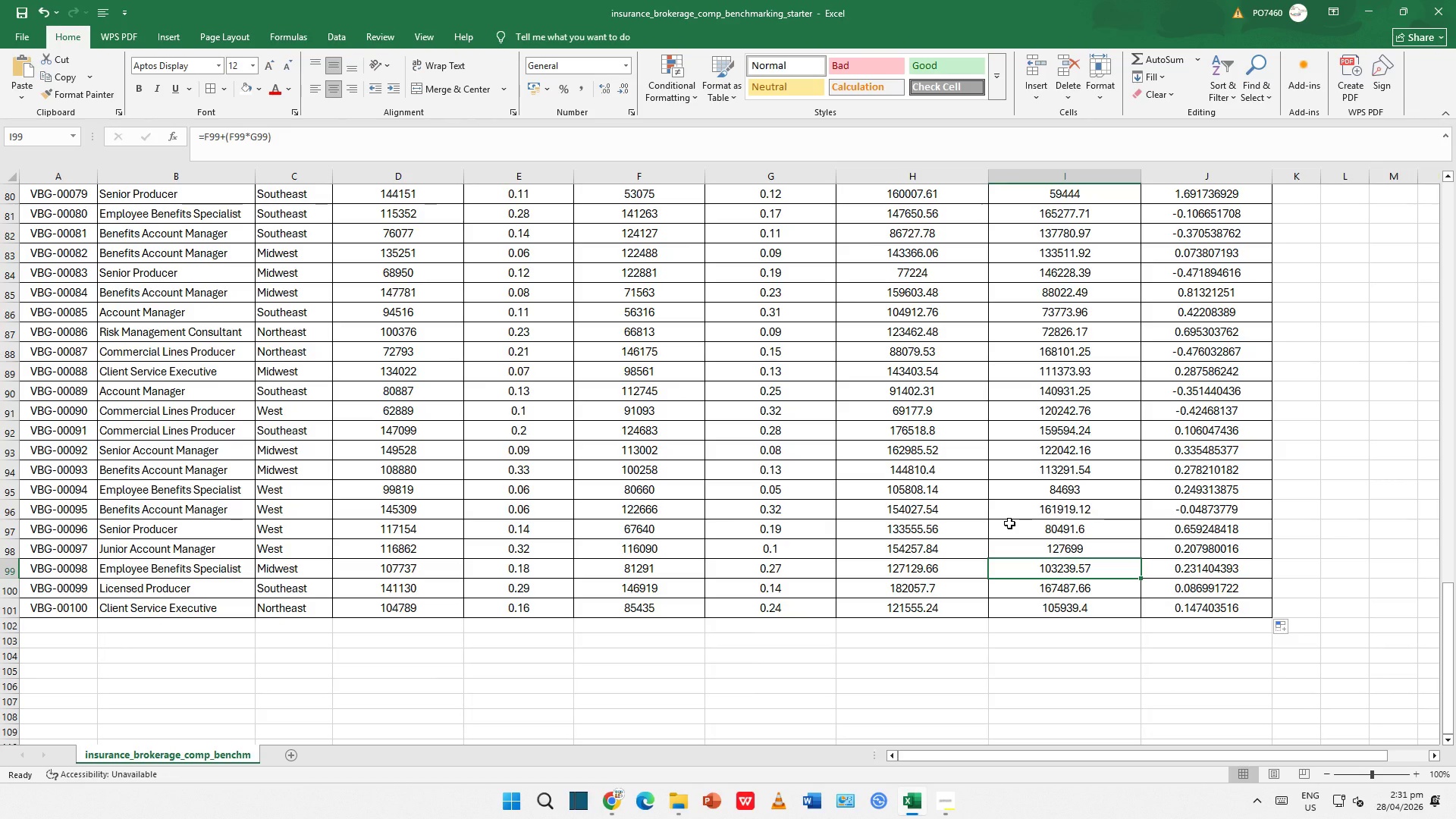 
left_click([1009, 523])
 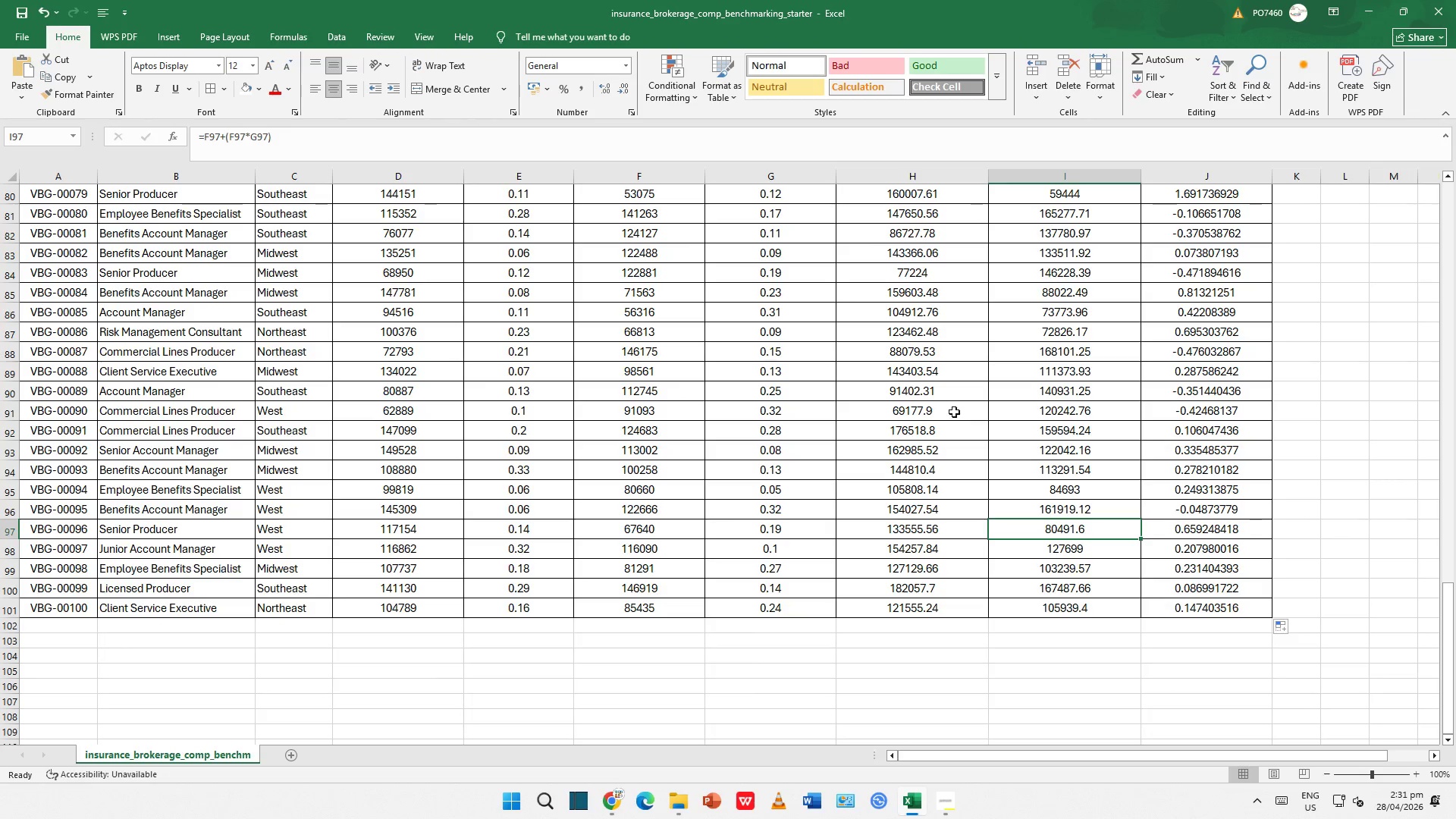 
left_click([866, 370])
 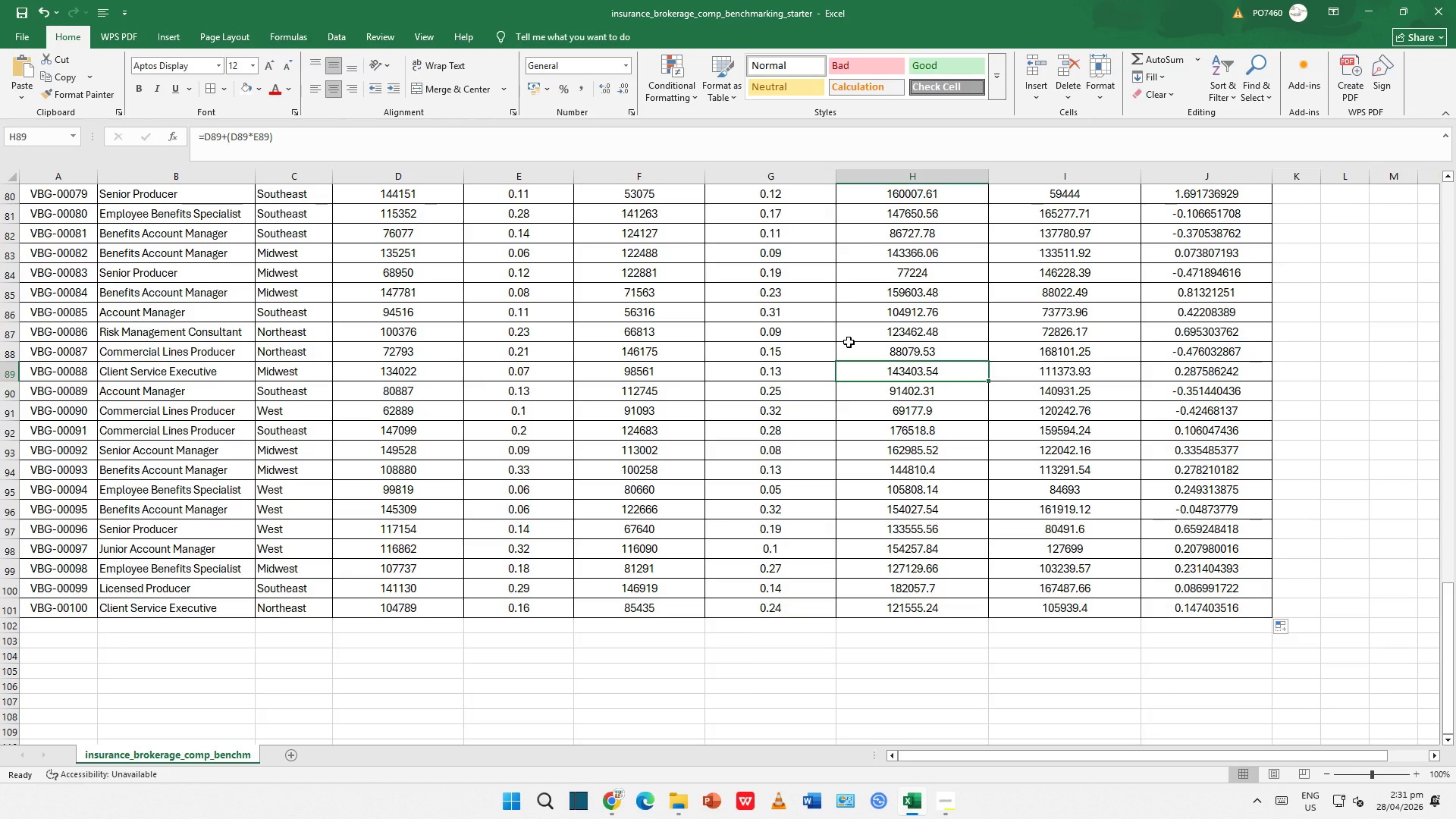 
scroll: coordinate [1249, 536], scroll_direction: up, amount: 2.0
 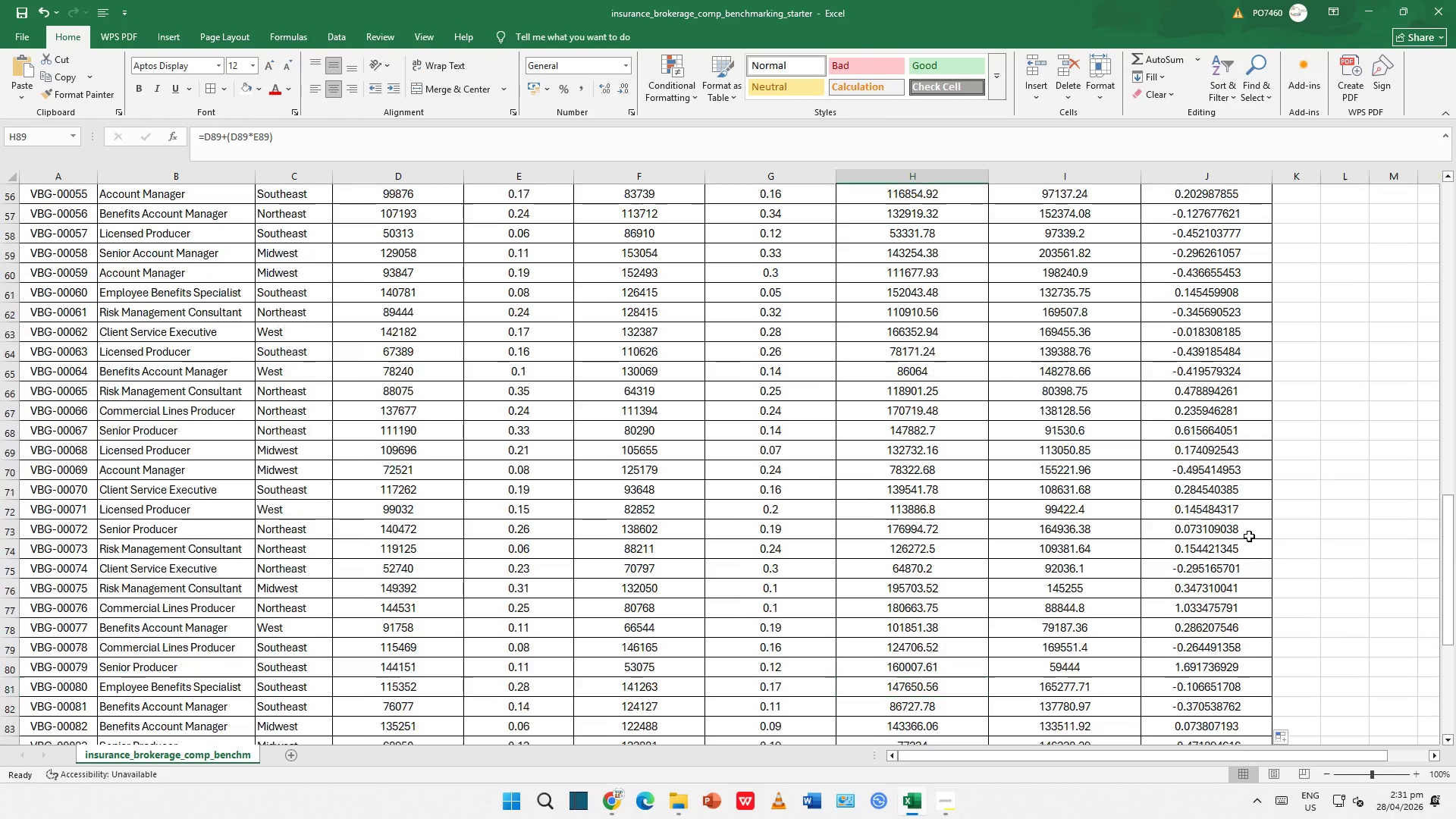 
left_click([529, 471])
 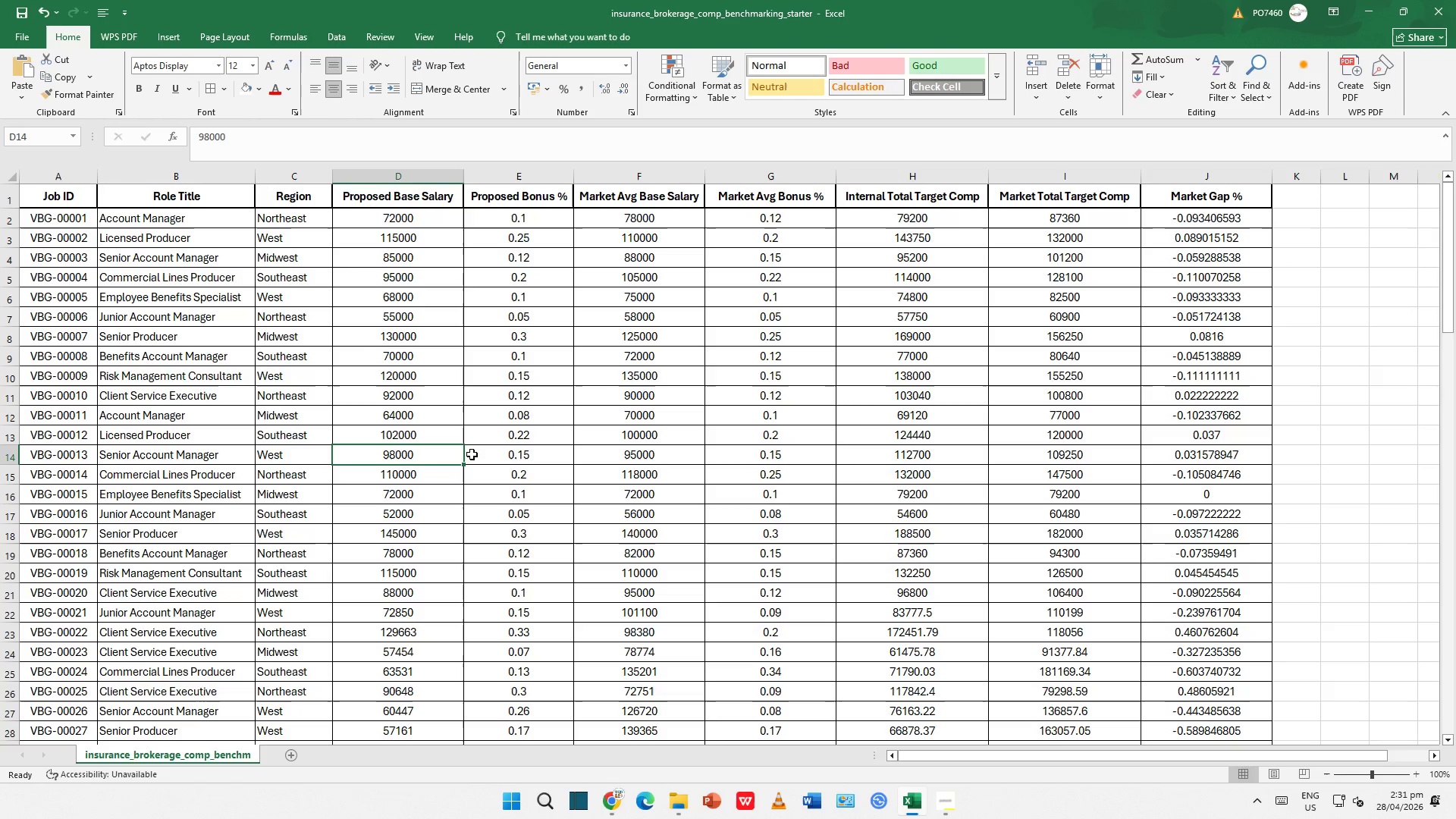 
scroll: coordinate [941, 517], scroll_direction: up, amount: 33.0
 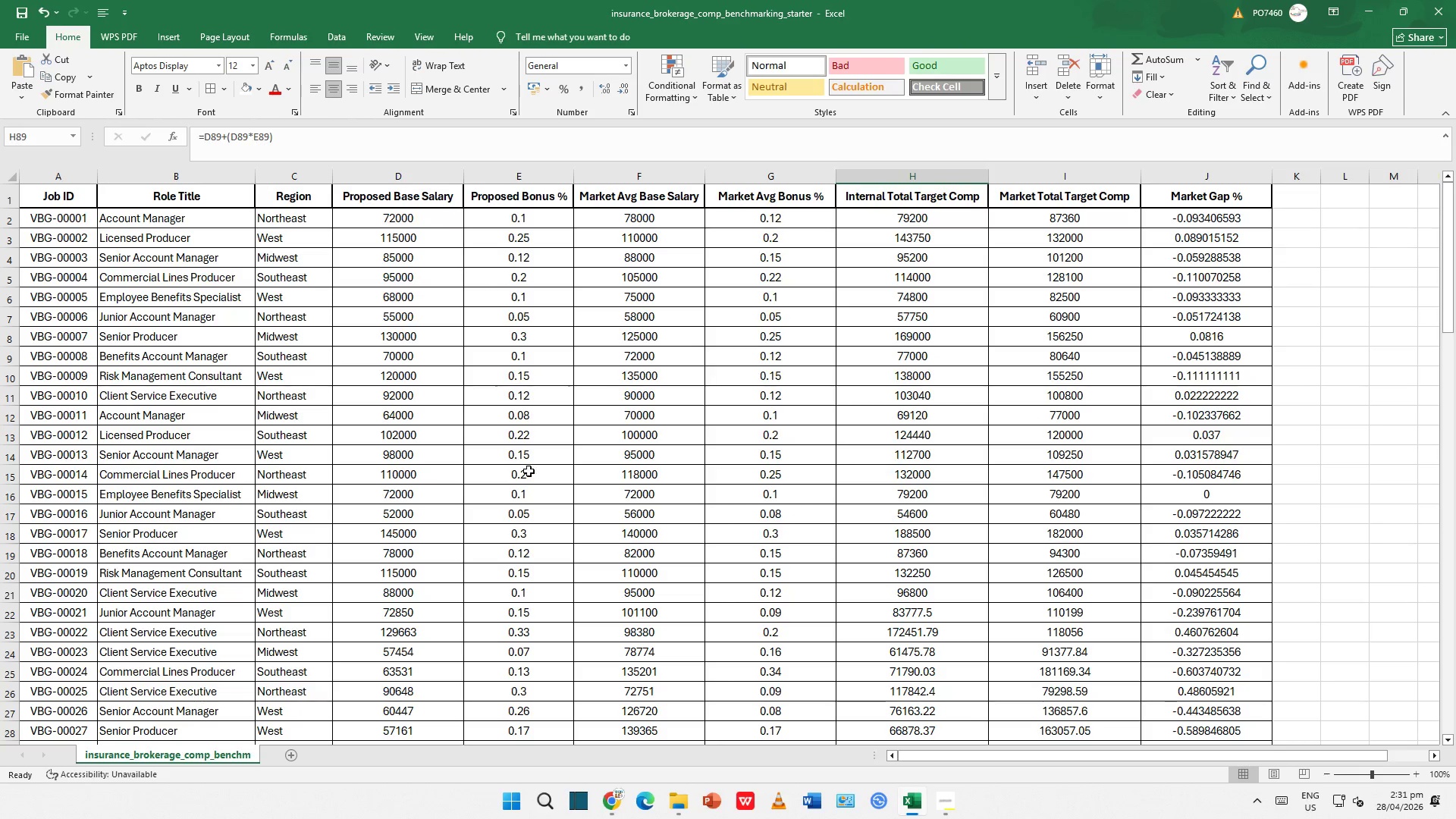 
double_click([893, 422])
 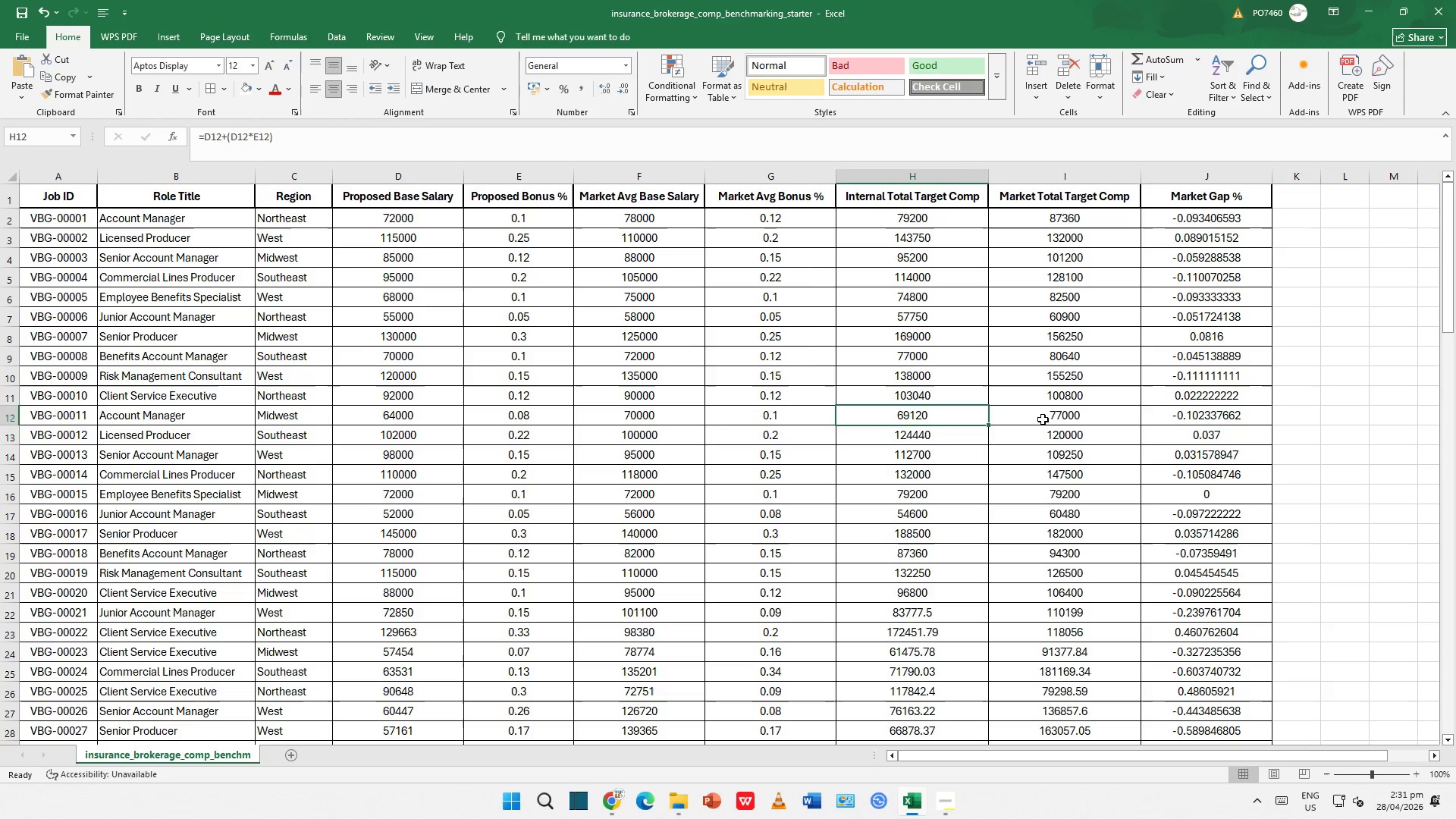 
triple_click([1044, 419])
 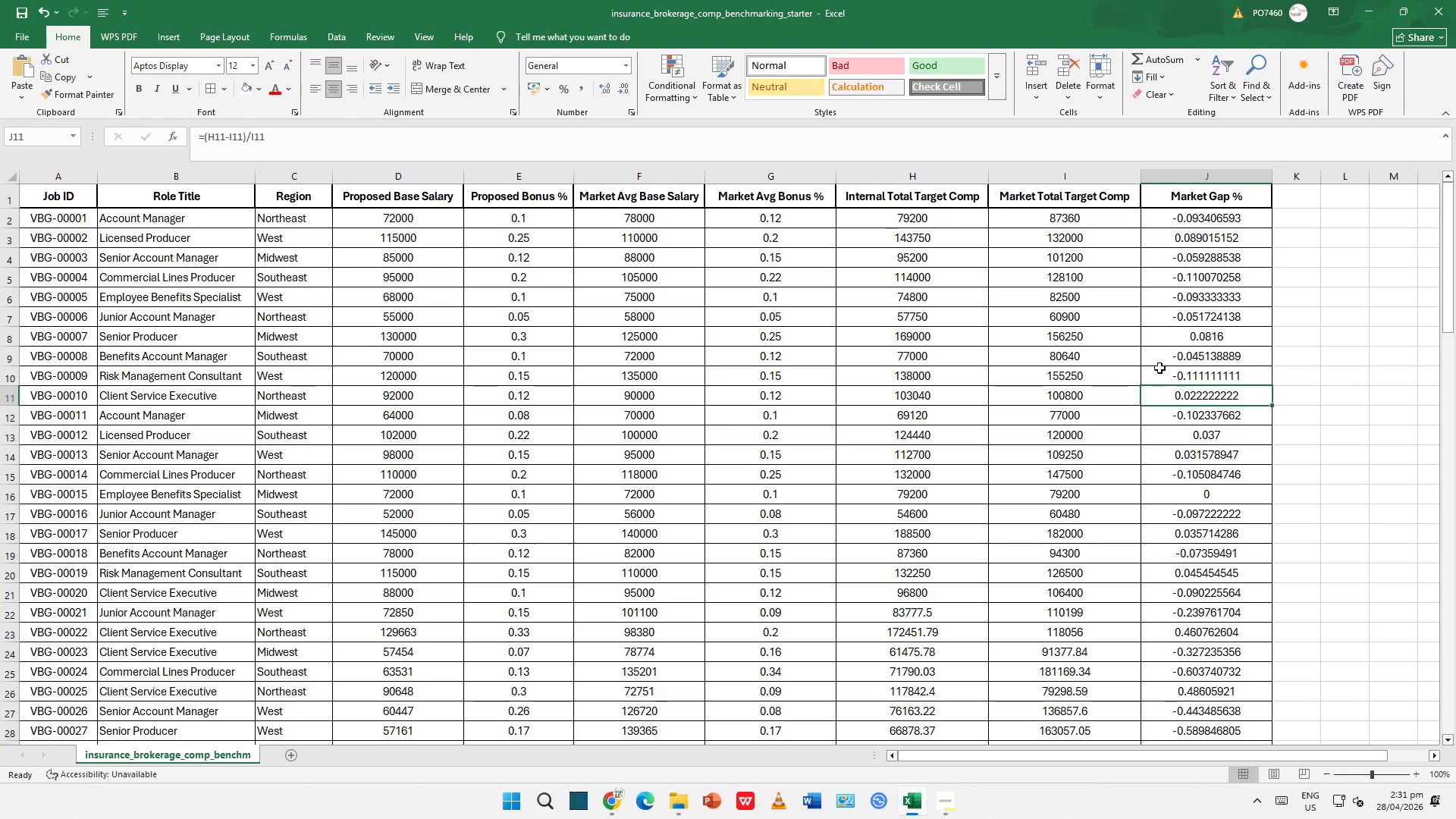 
double_click([1100, 334])
 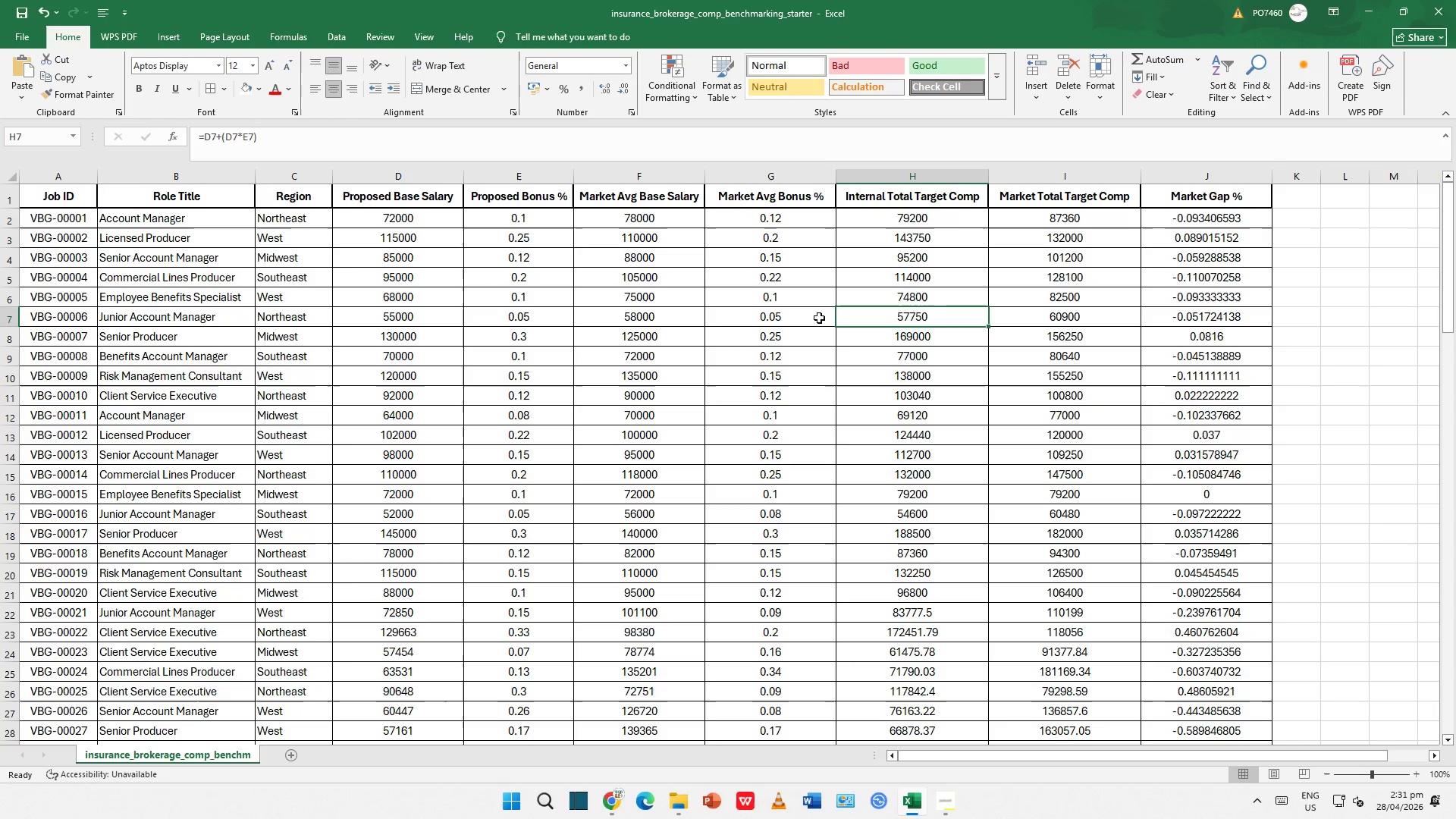 
double_click([759, 317])
 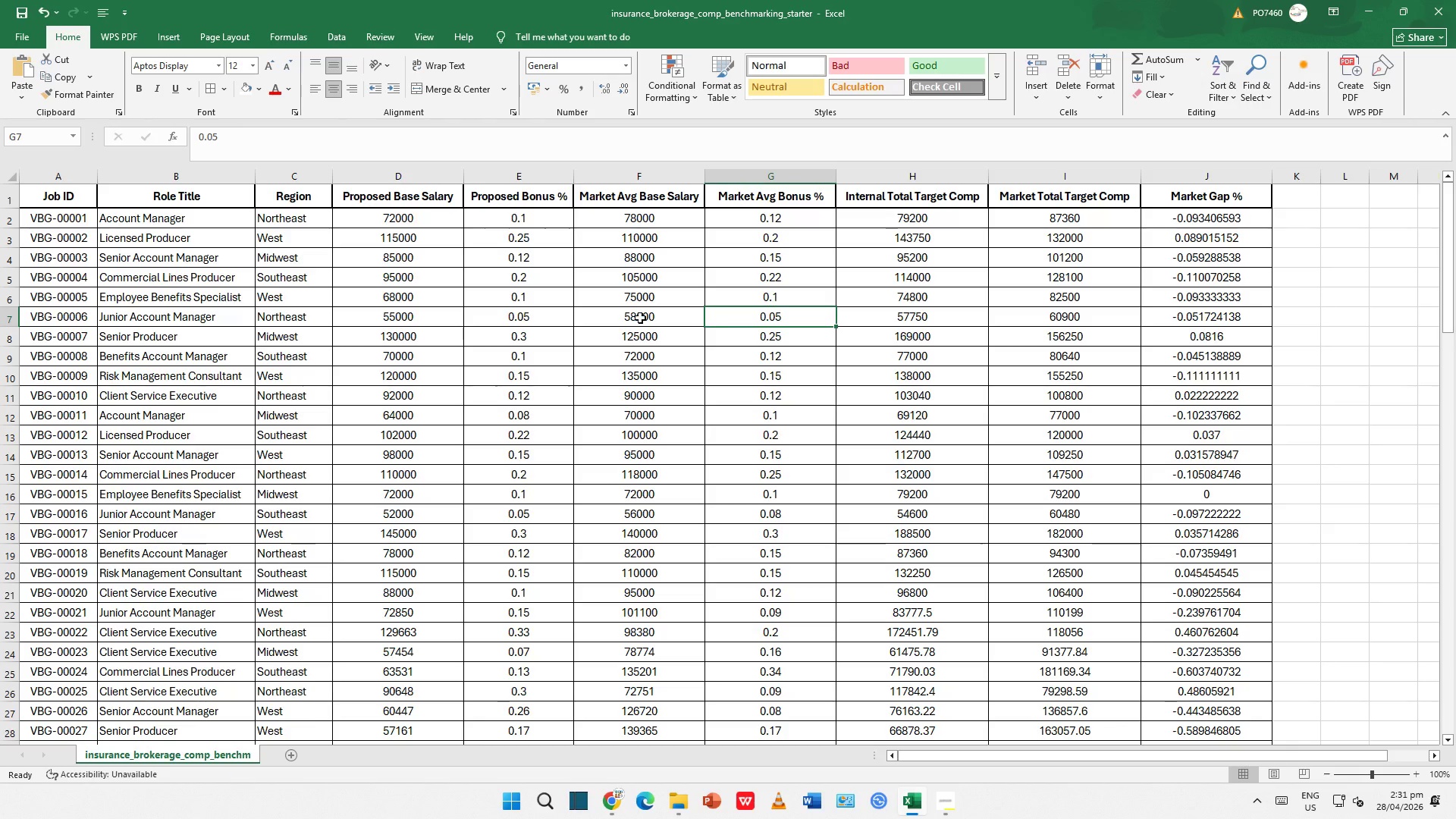 
left_click([639, 318])
 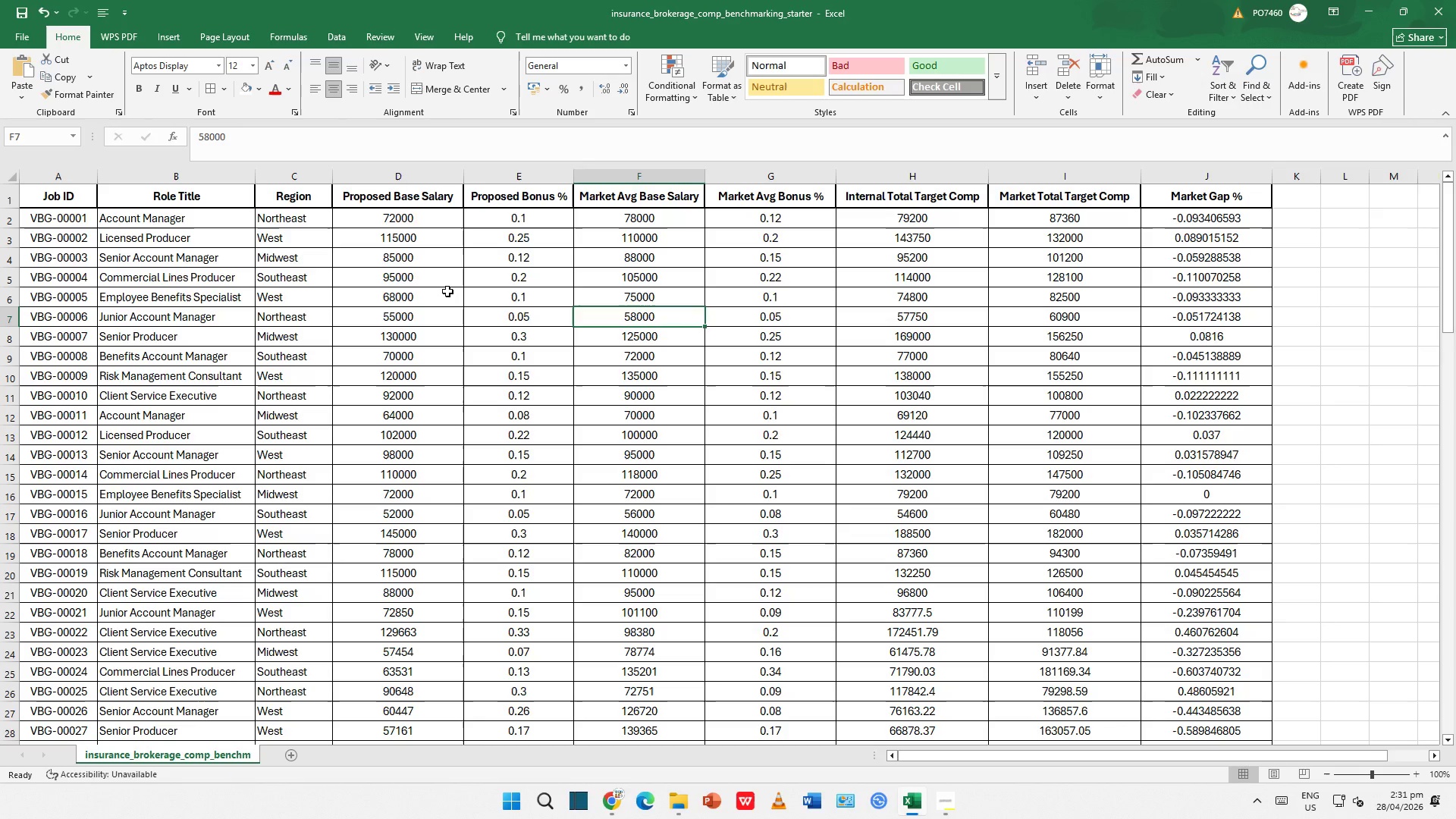 
left_click([447, 291])
 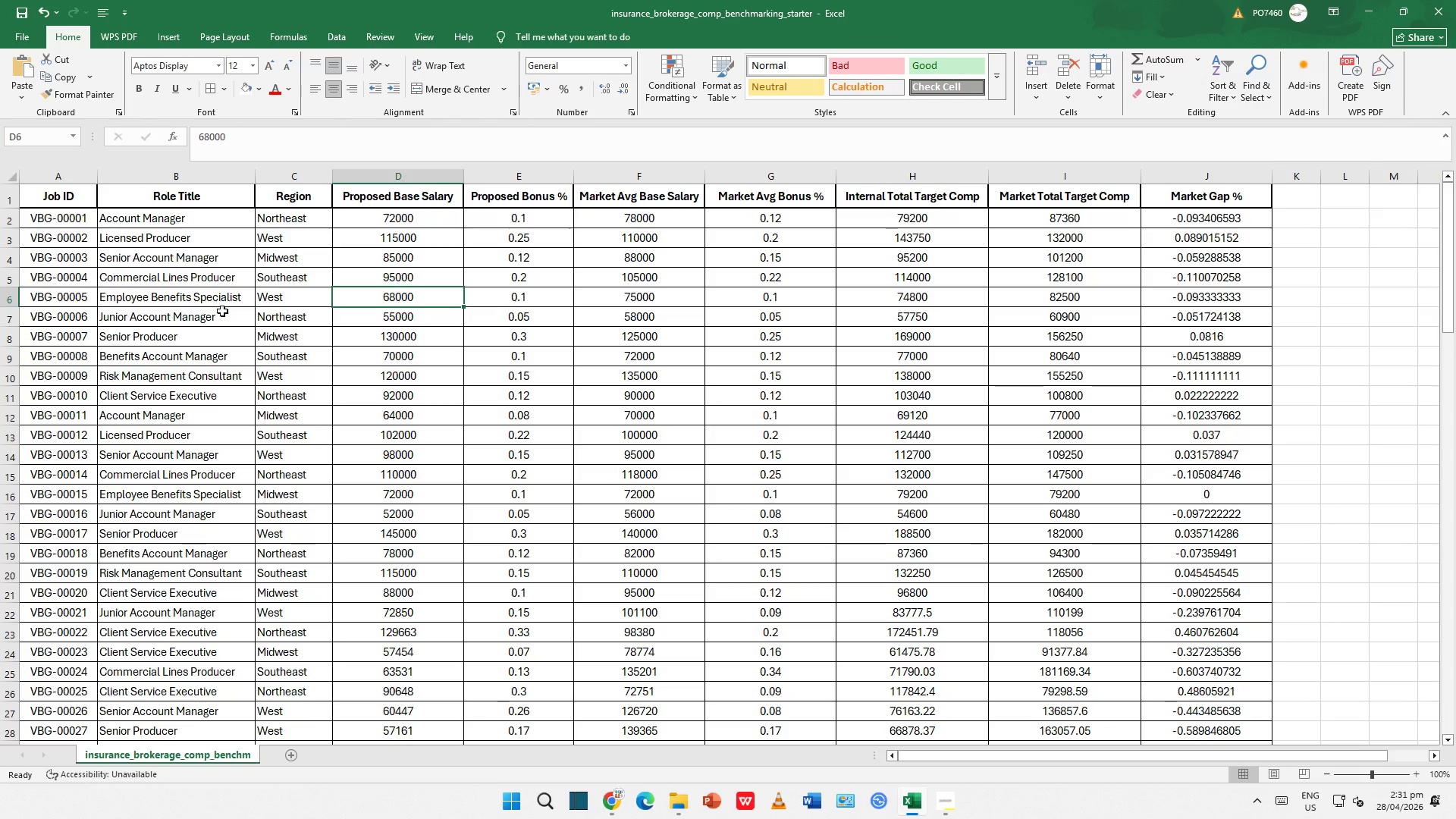 
left_click([222, 311])
 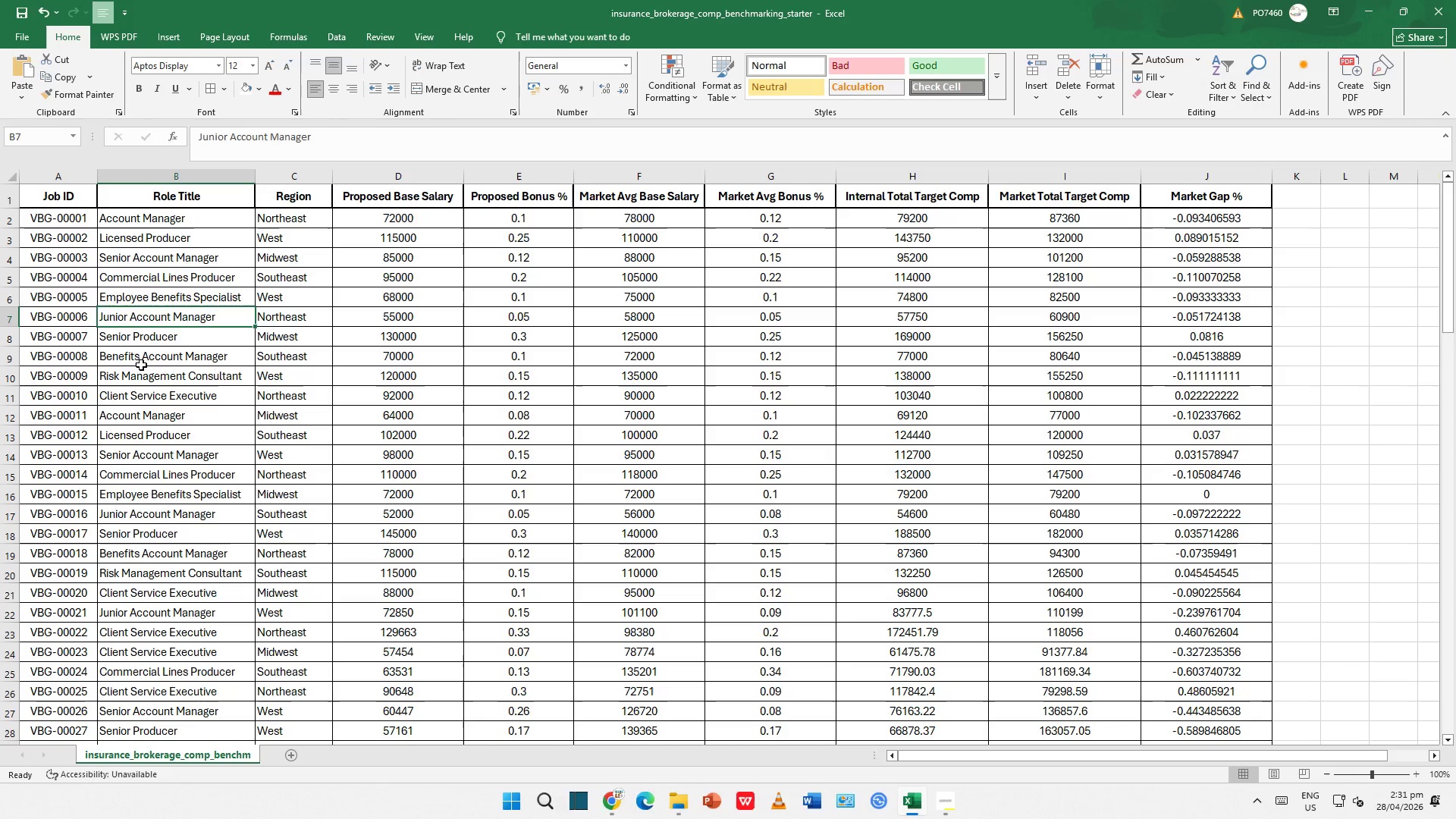 
left_click([140, 365])
 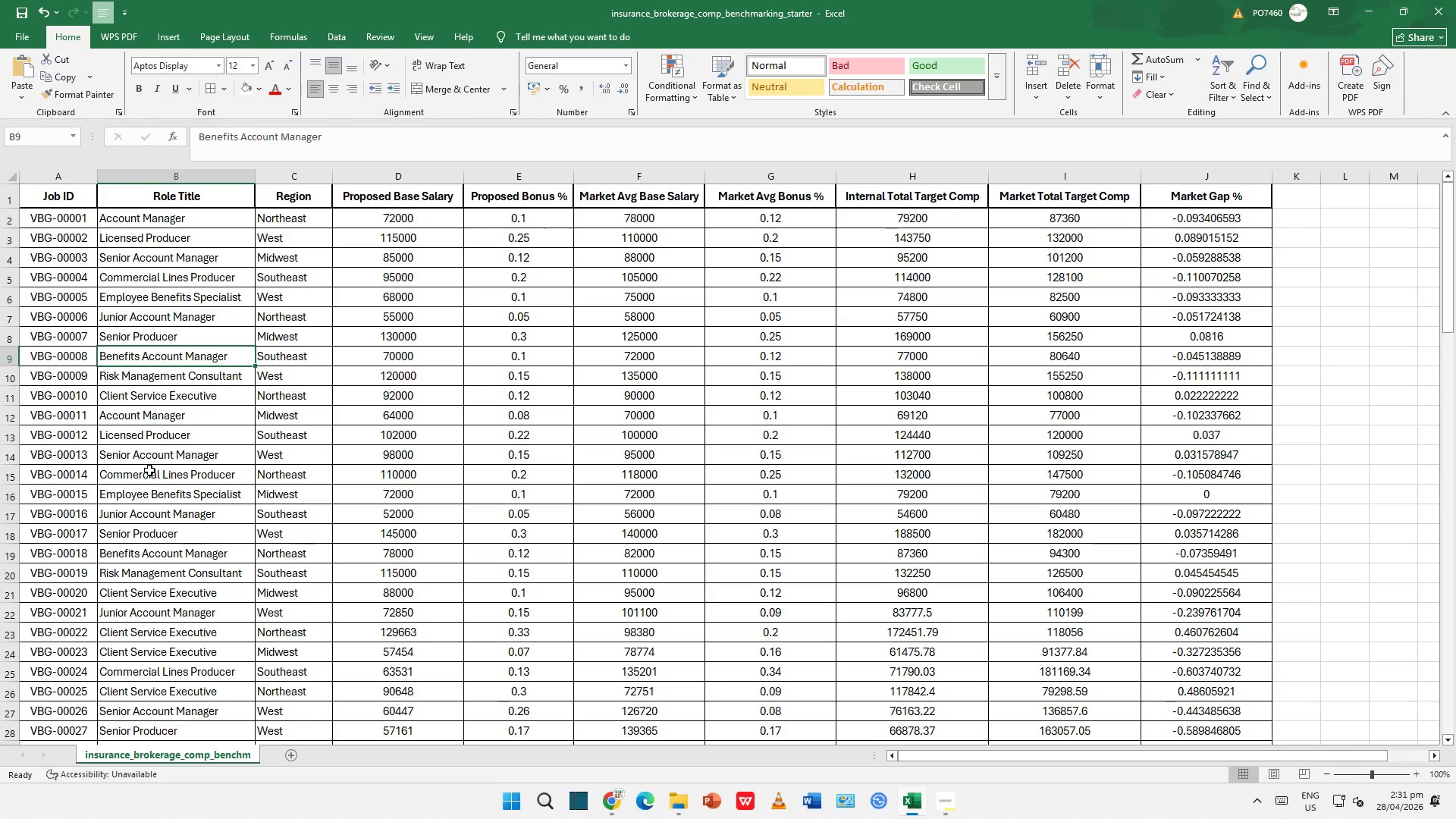 
left_click([149, 470])
 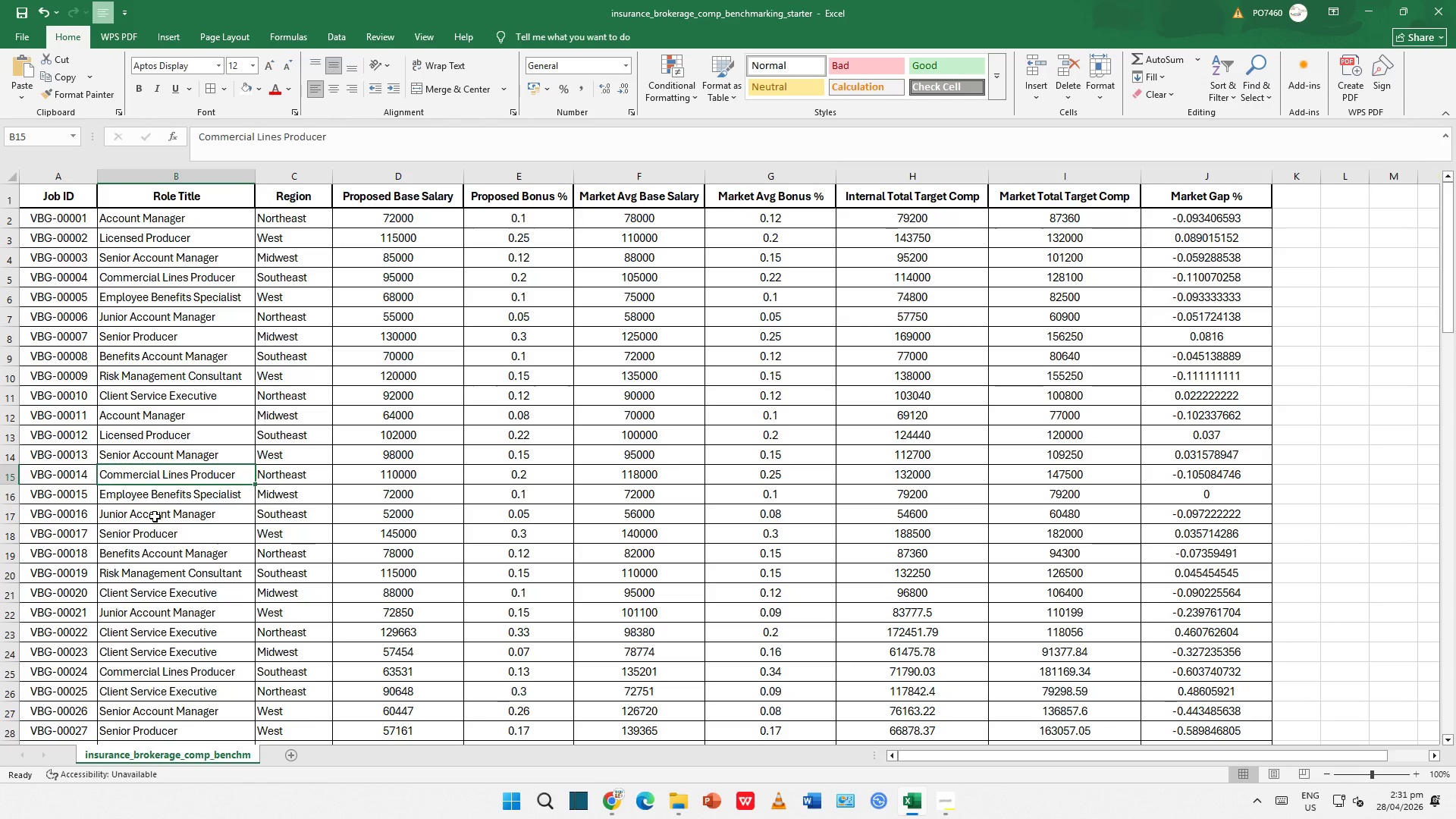 
left_click([155, 516])
 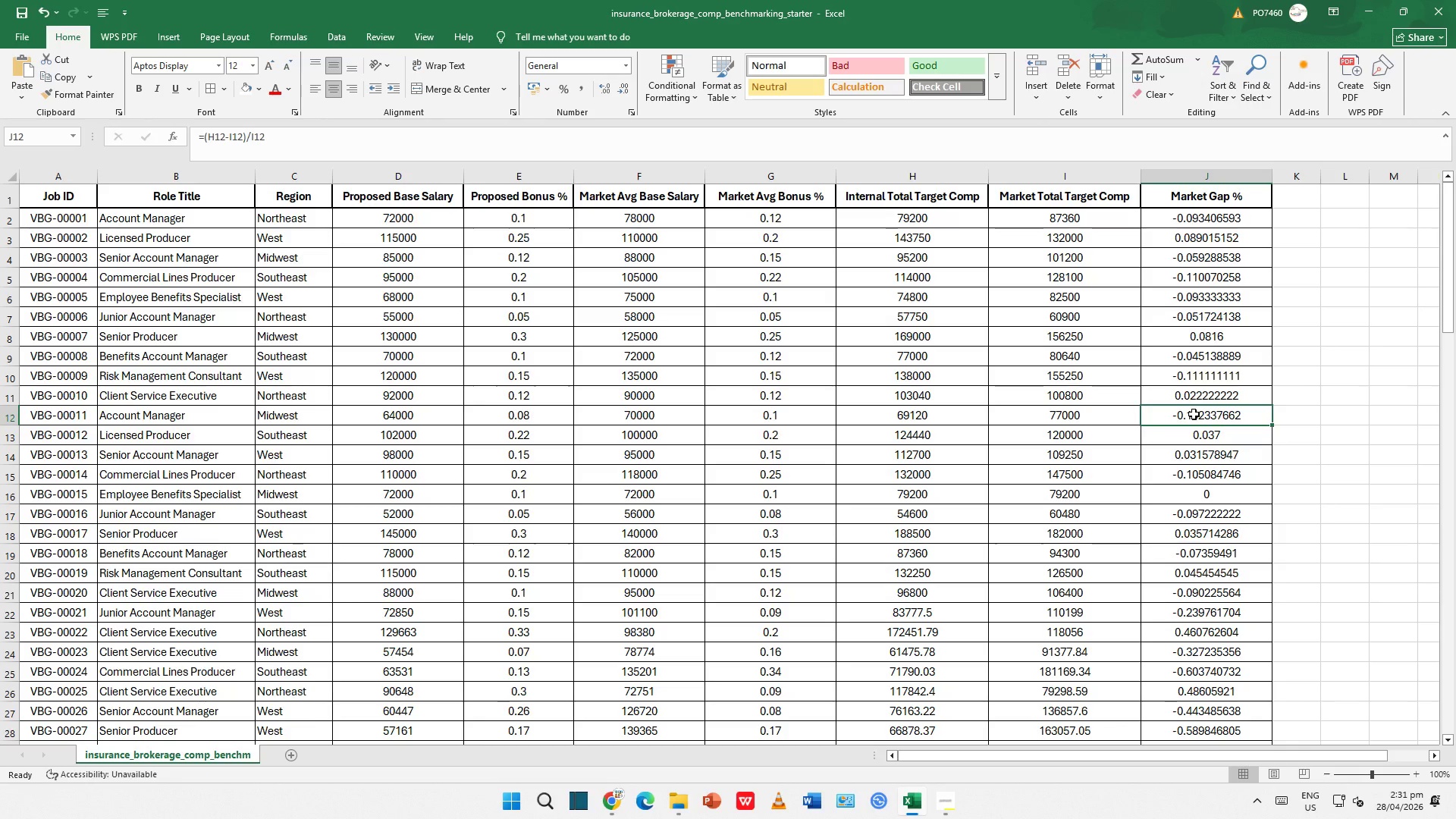 
double_click([1191, 359])
 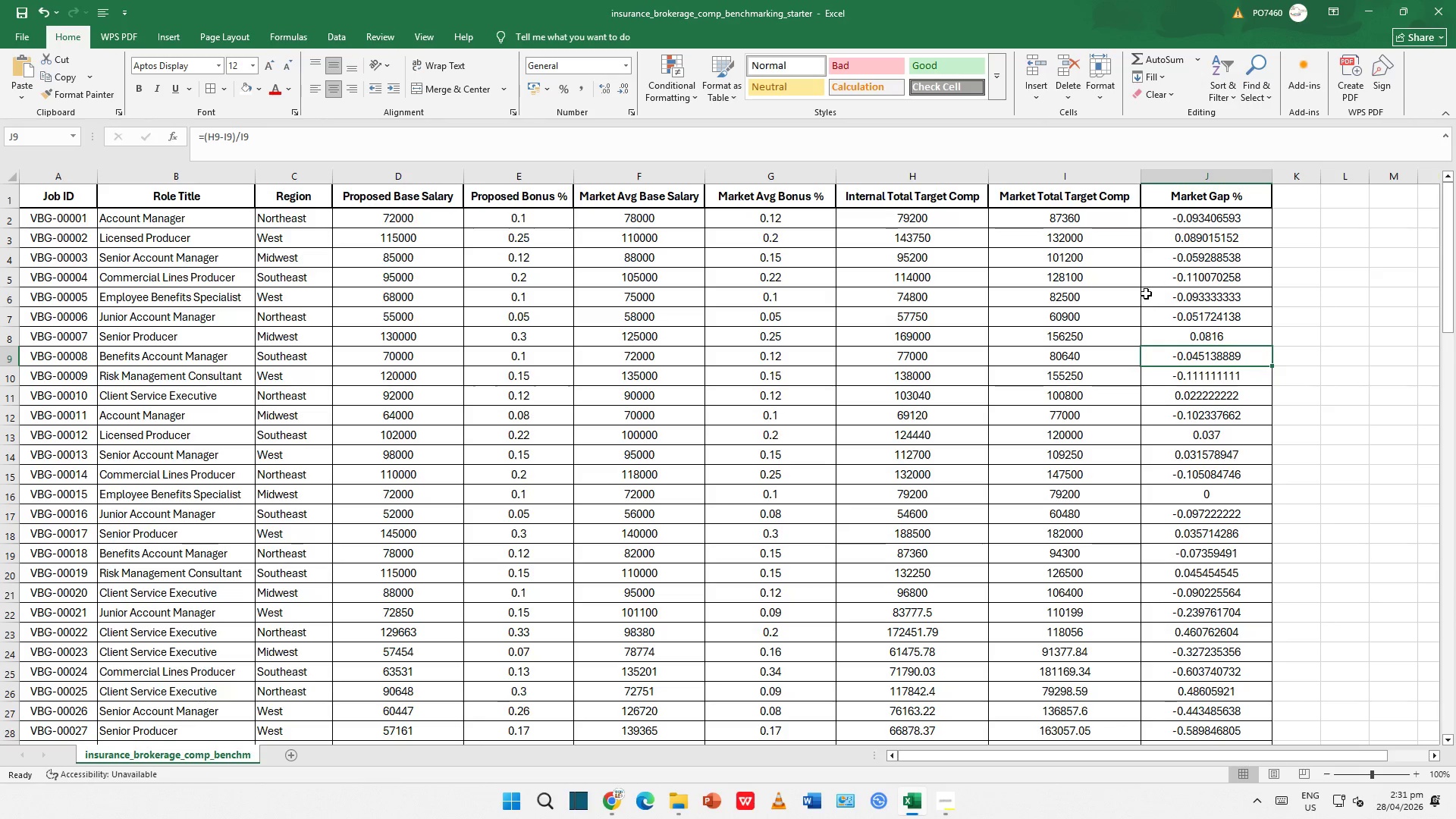 
left_click([954, 809])